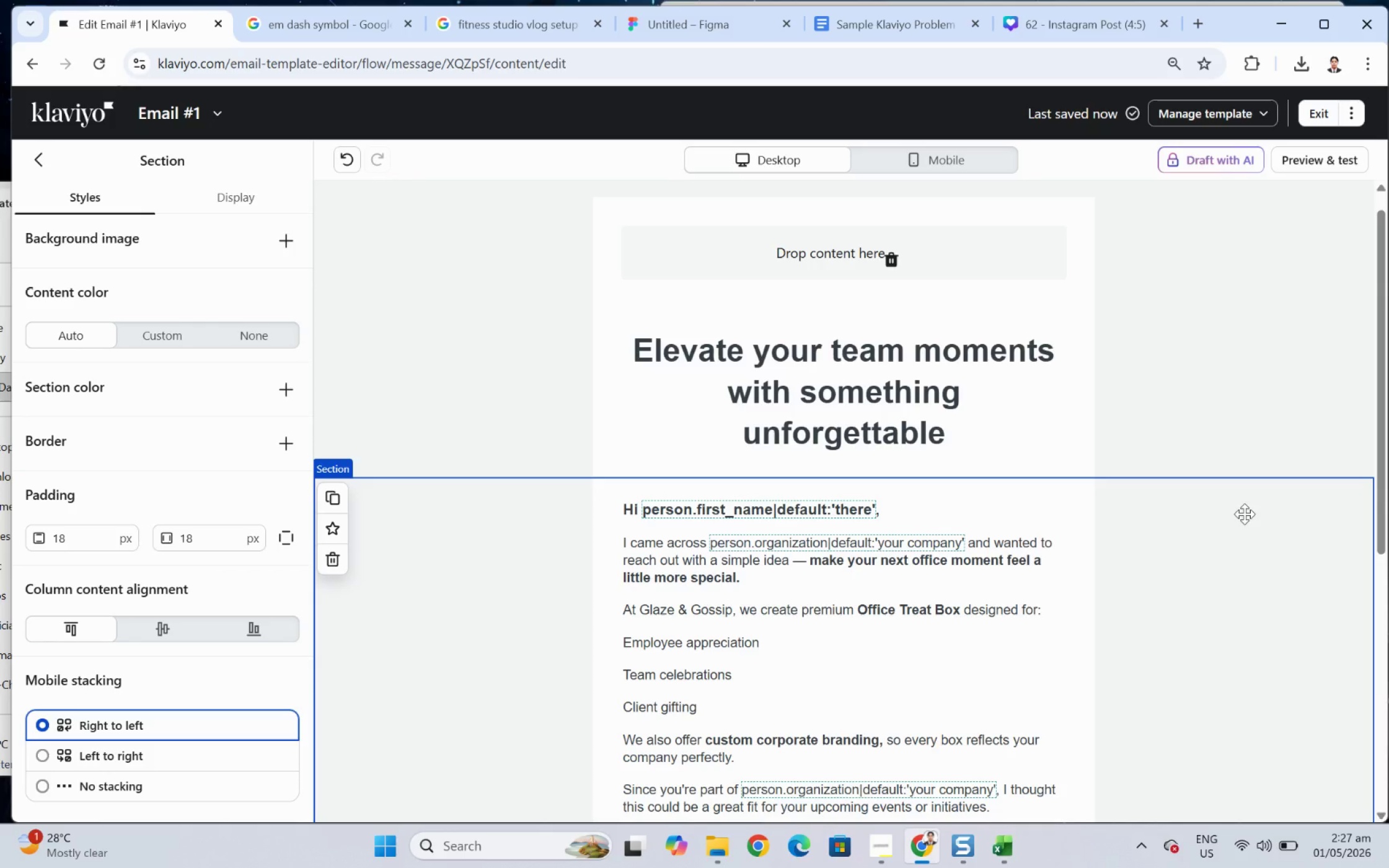 
wait(17.67)
 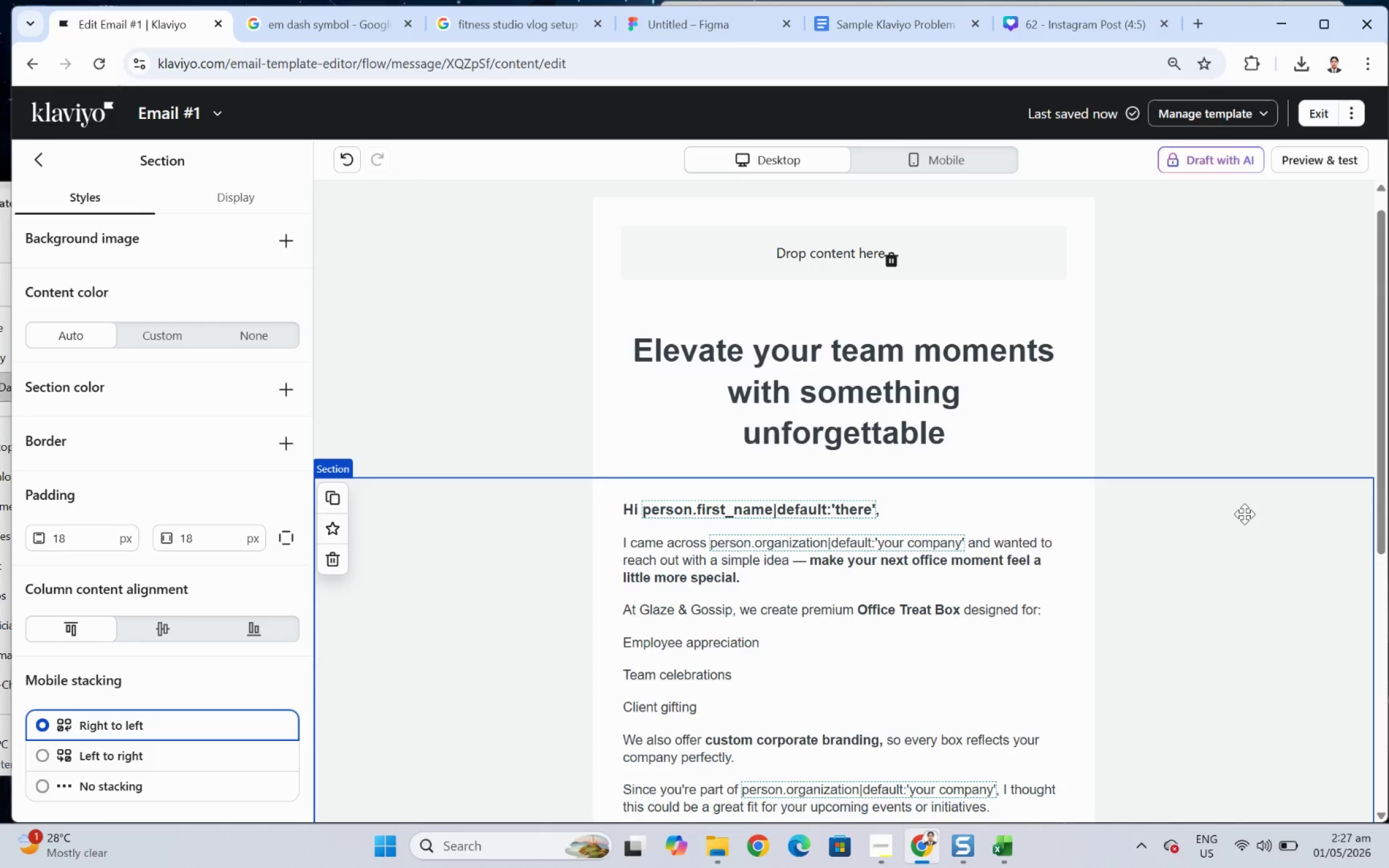 
scroll: coordinate [1103, 568], scroll_direction: down, amount: 4.0
 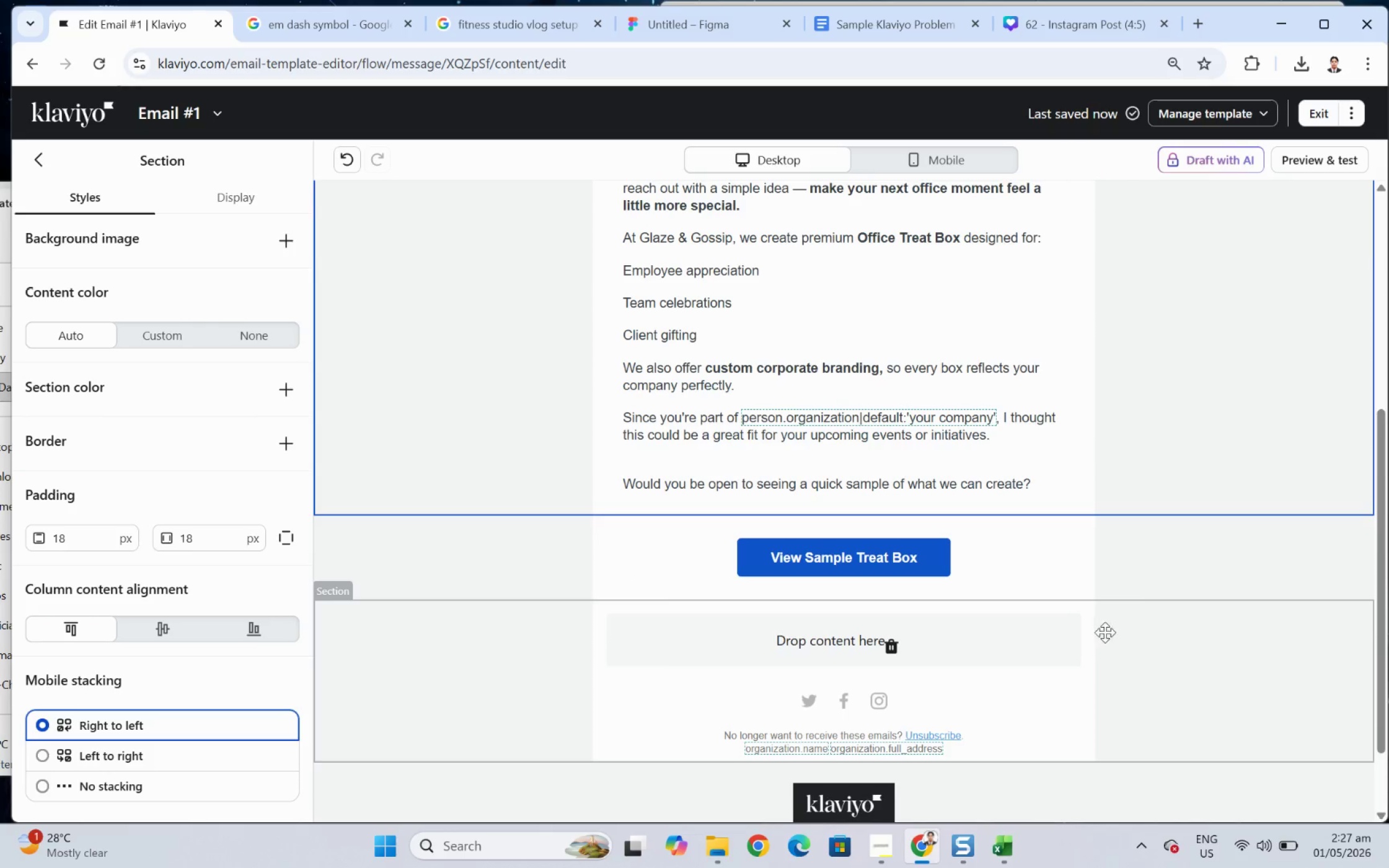 
scroll: coordinate [1240, 521], scroll_direction: up, amount: 4.0
 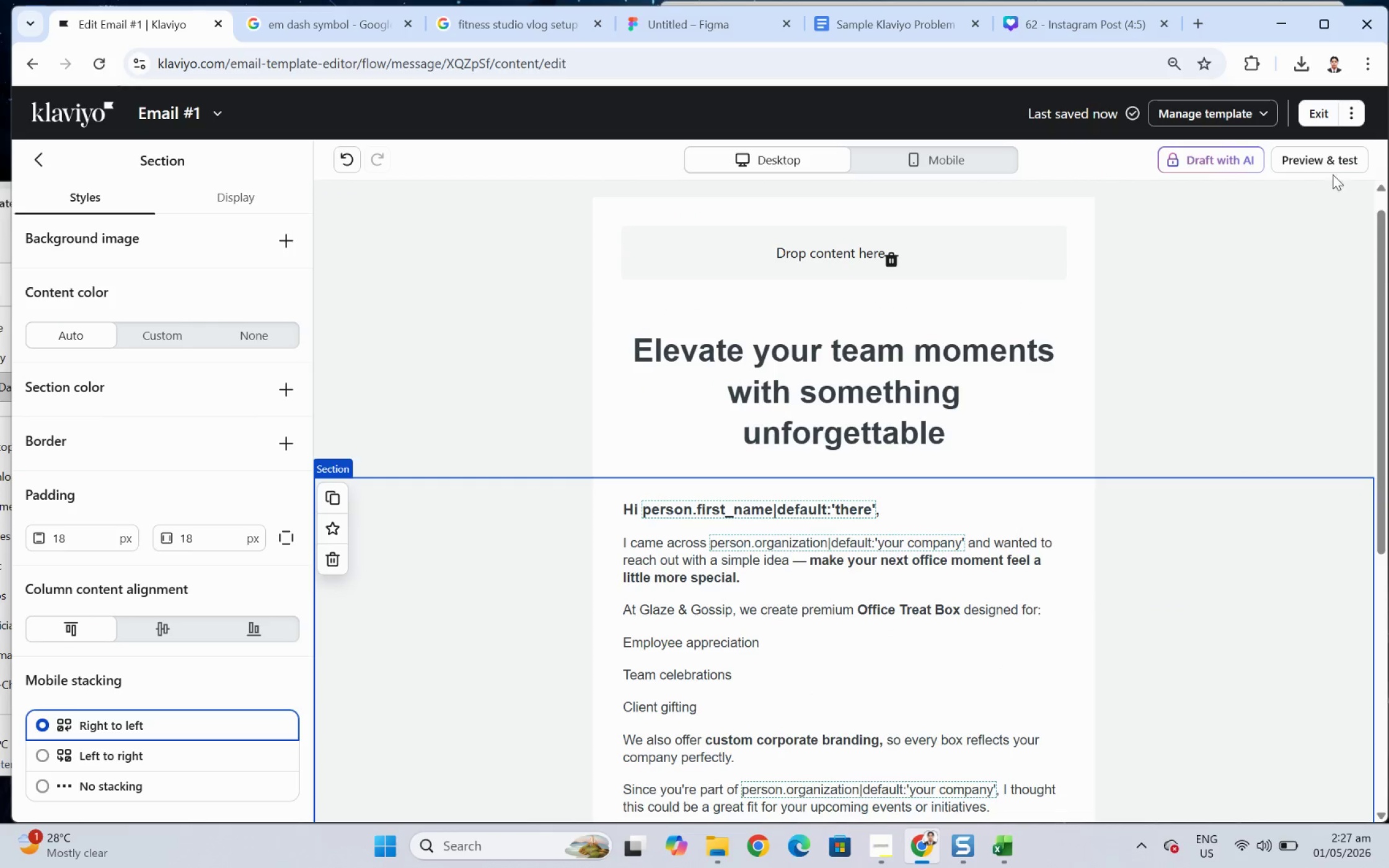 
left_click([1328, 157])
 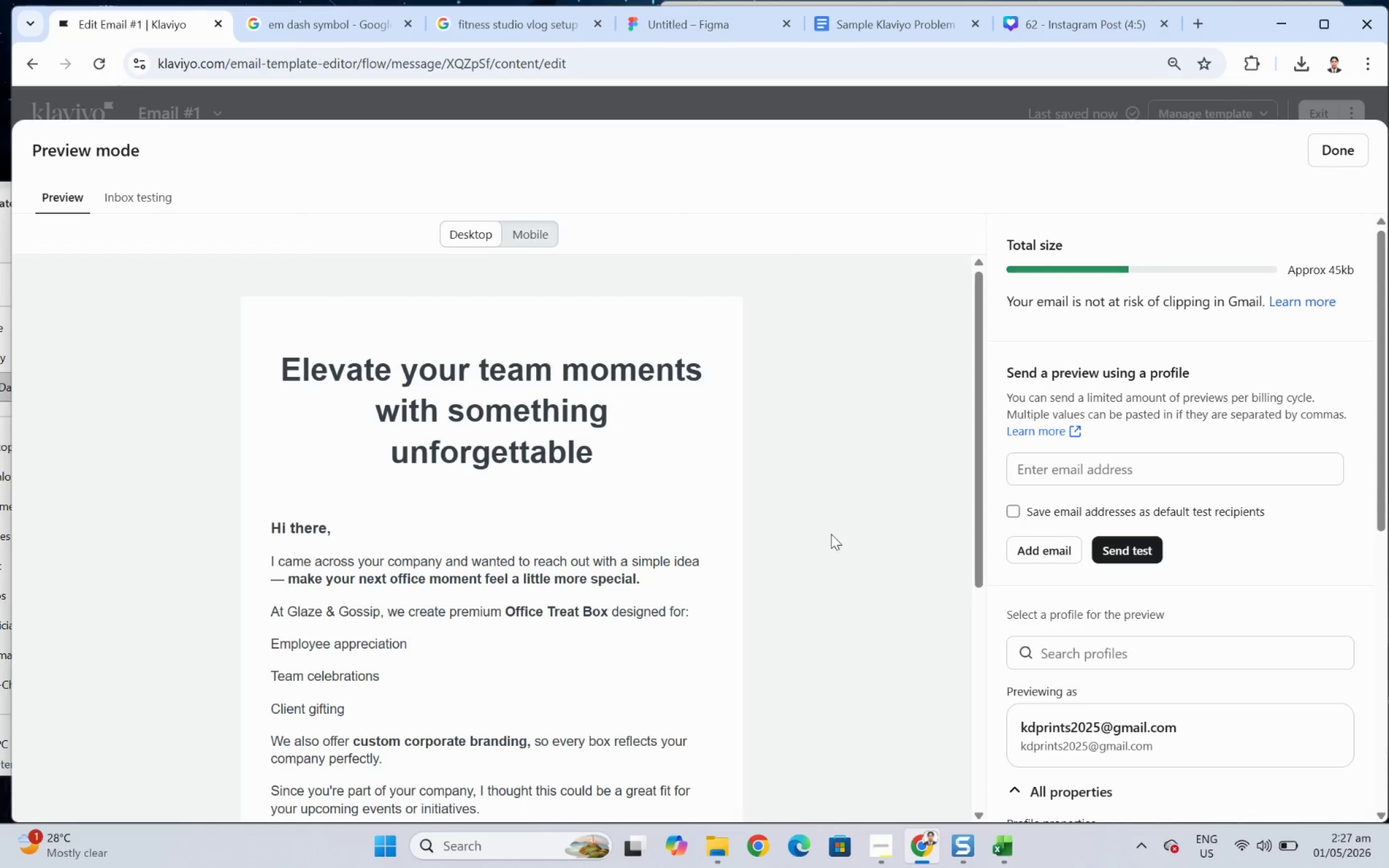 
scroll: coordinate [804, 569], scroll_direction: down, amount: 5.0
 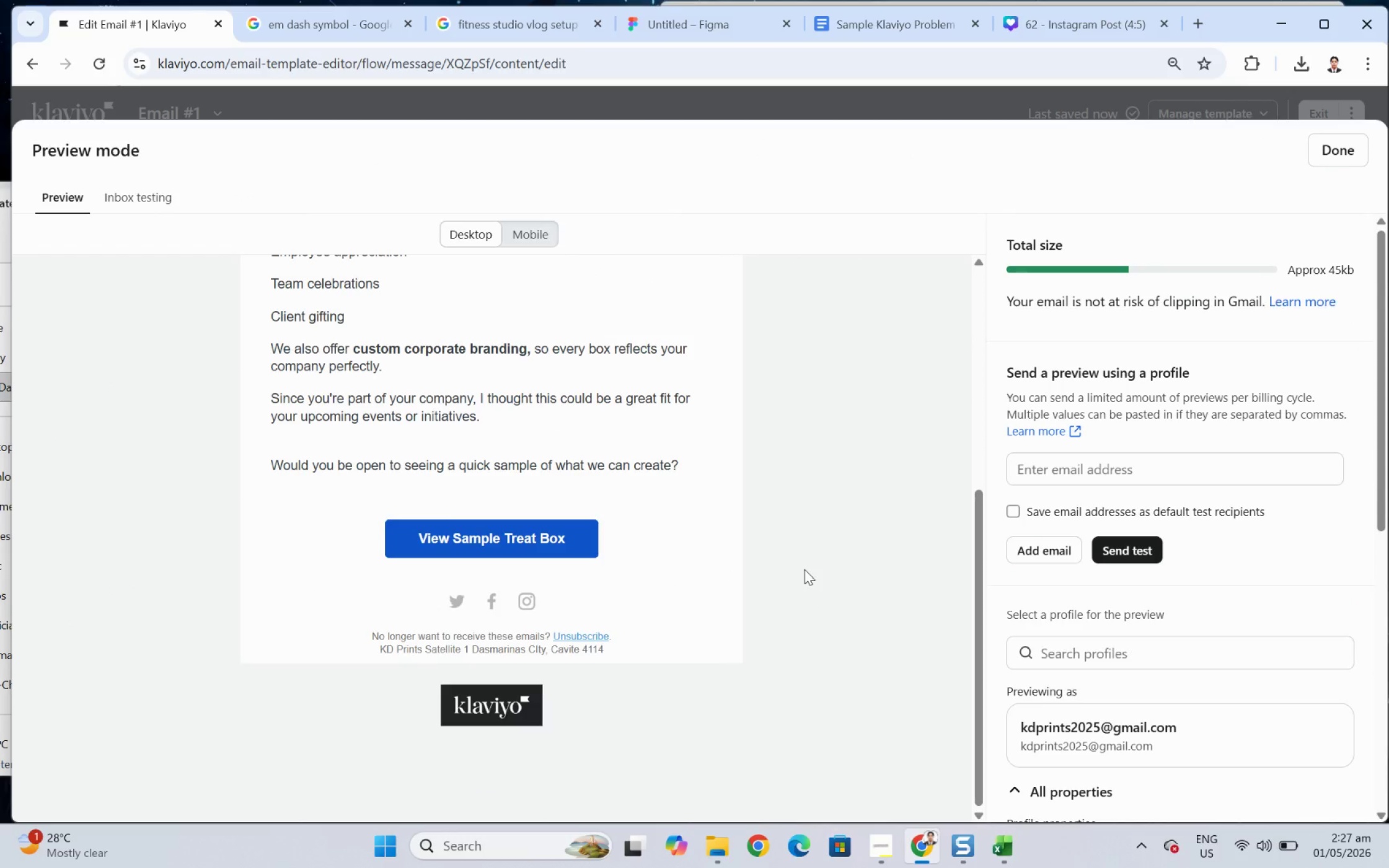 
scroll: coordinate [804, 569], scroll_direction: up, amount: 1.0
 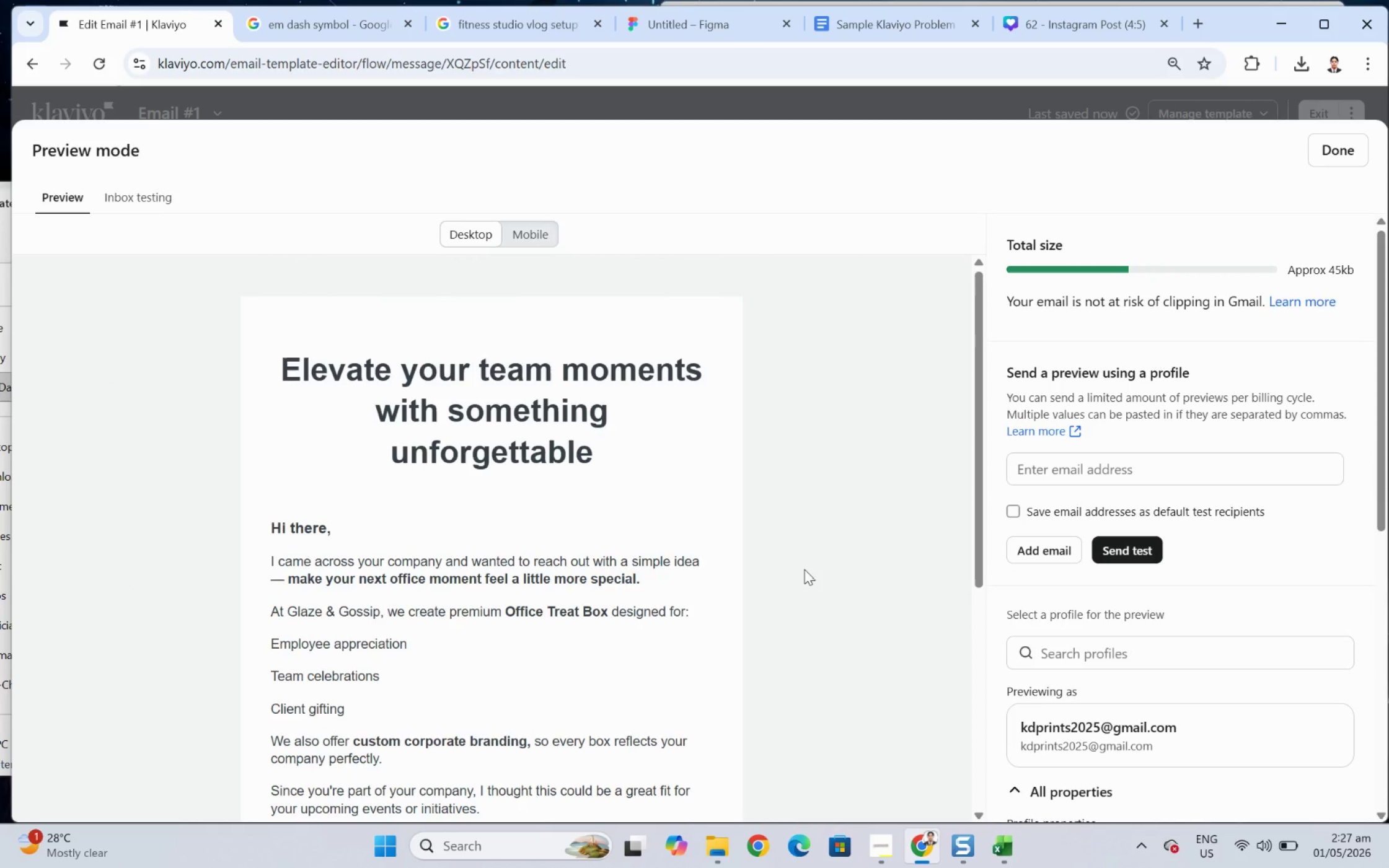 
scroll: coordinate [804, 569], scroll_direction: down, amount: 2.0
 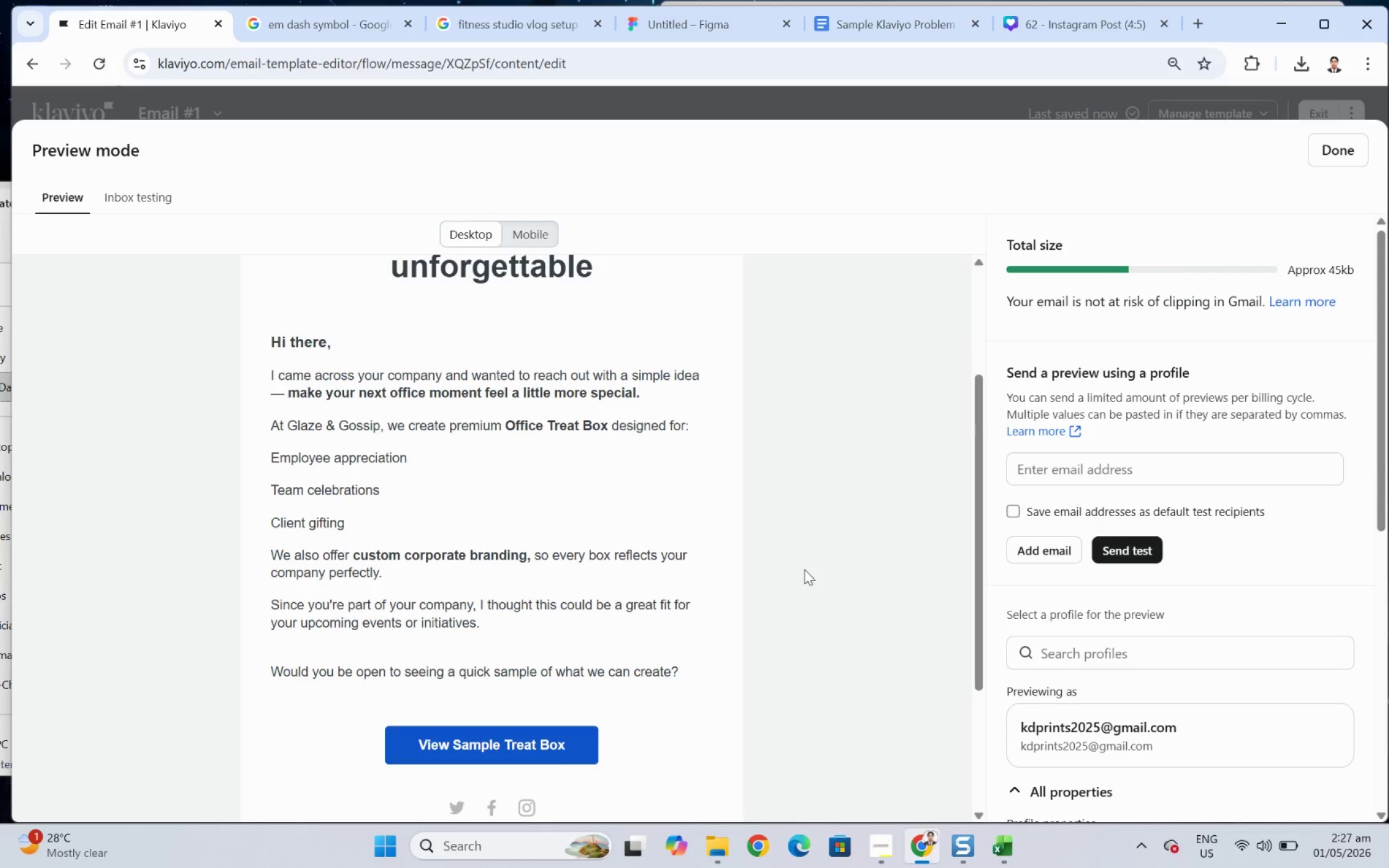 
scroll: coordinate [804, 569], scroll_direction: up, amount: 3.0
 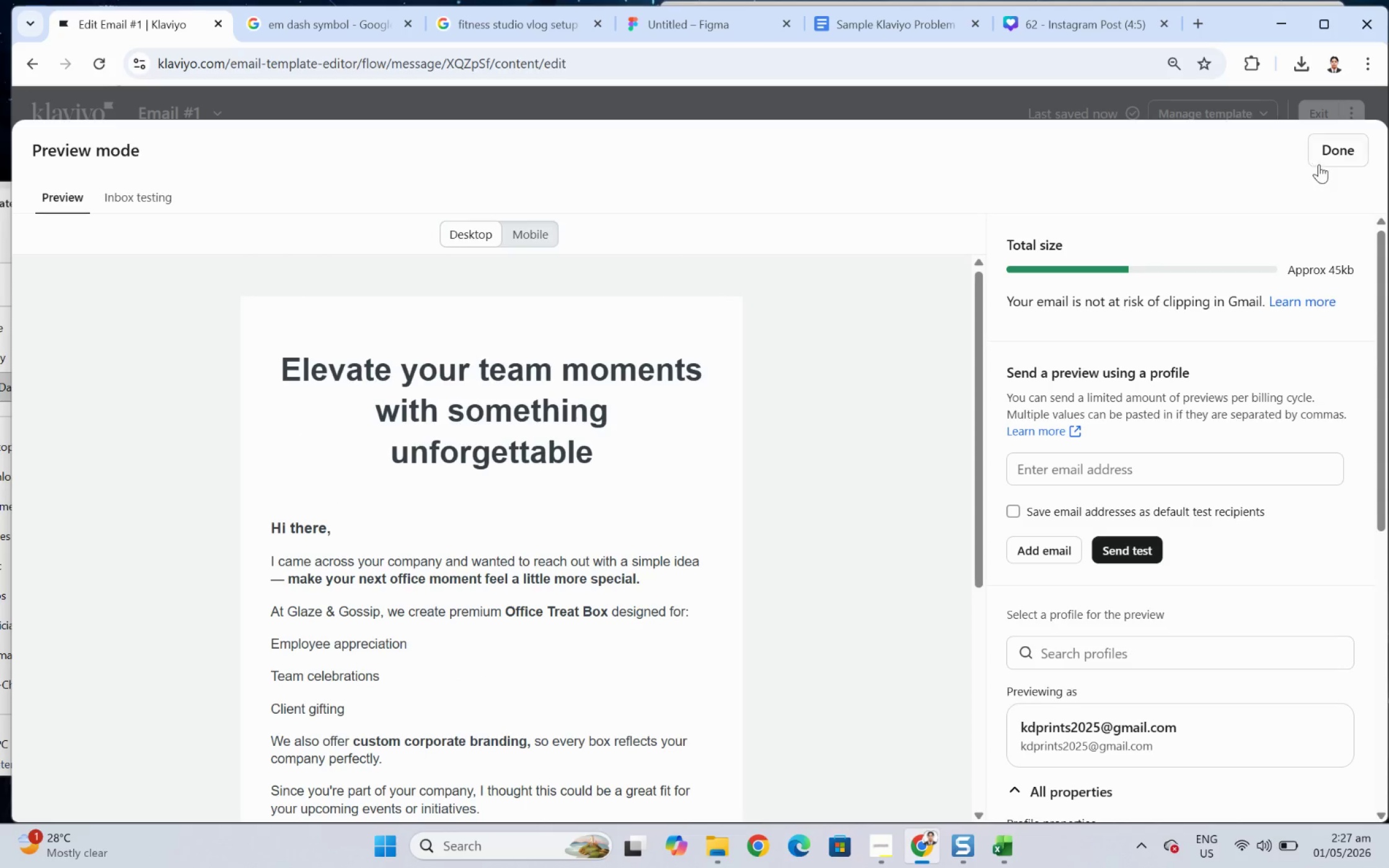 
left_click([1323, 160])
 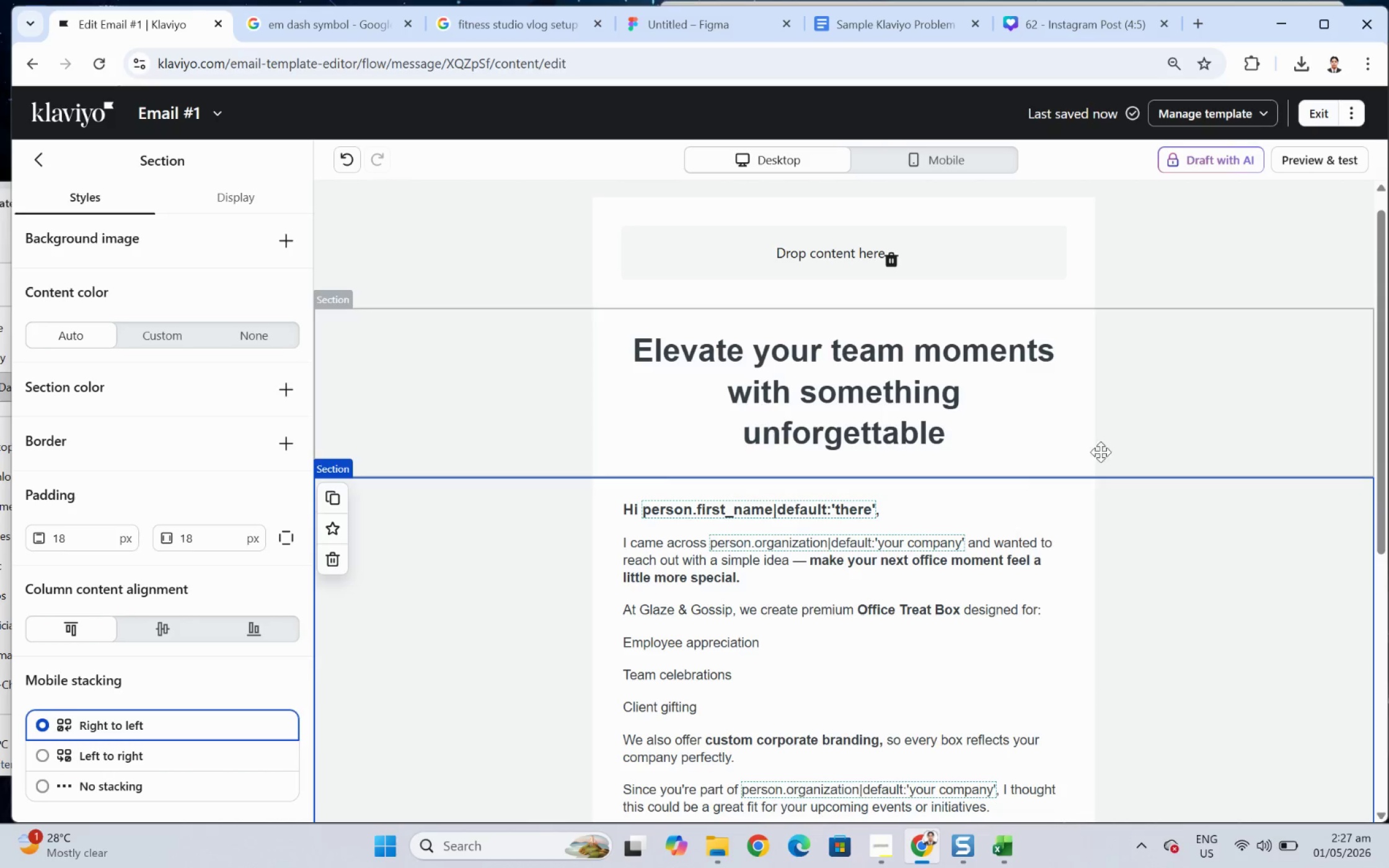 
scroll: coordinate [1188, 548], scroll_direction: down, amount: 3.0
 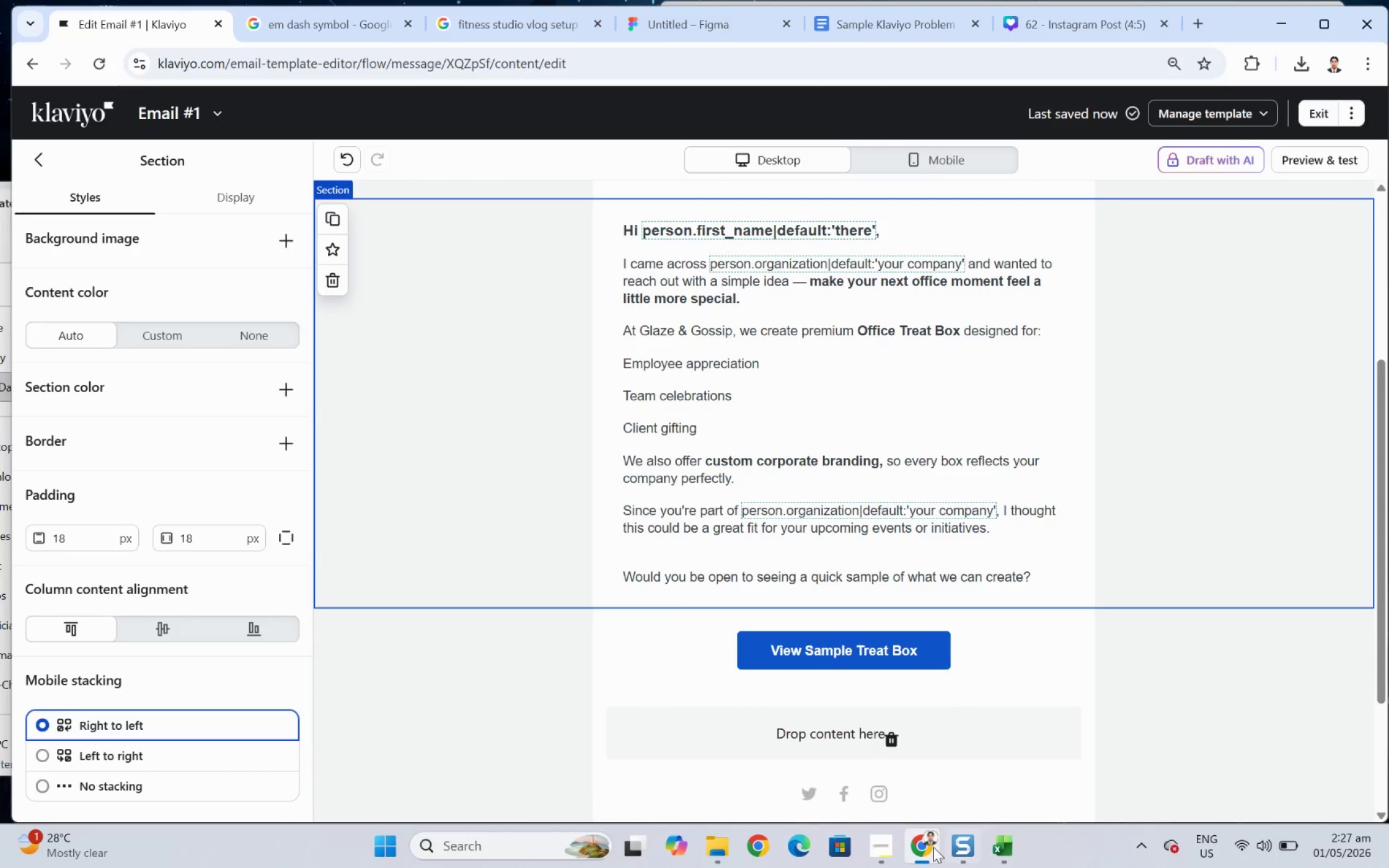 
left_click([888, 849])